 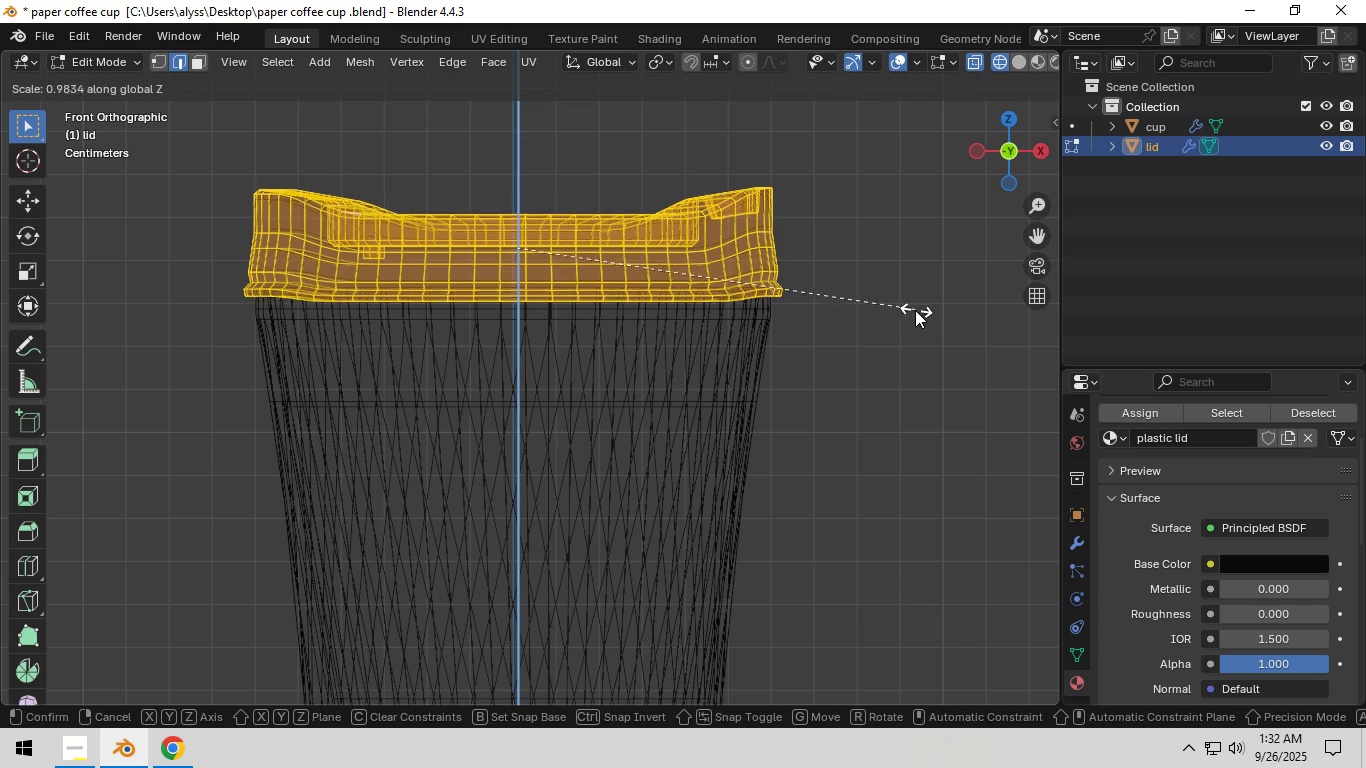 
left_click([851, 303])
 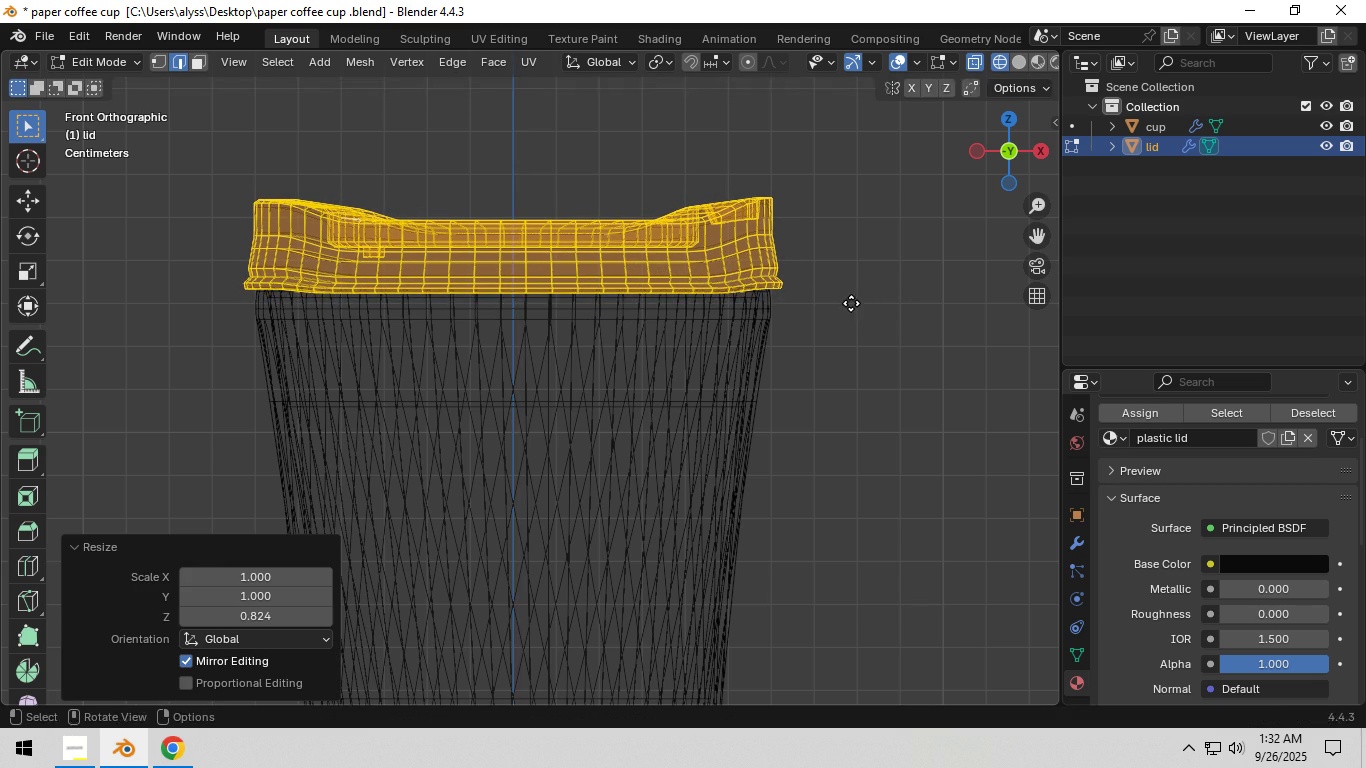 
type(gz)
 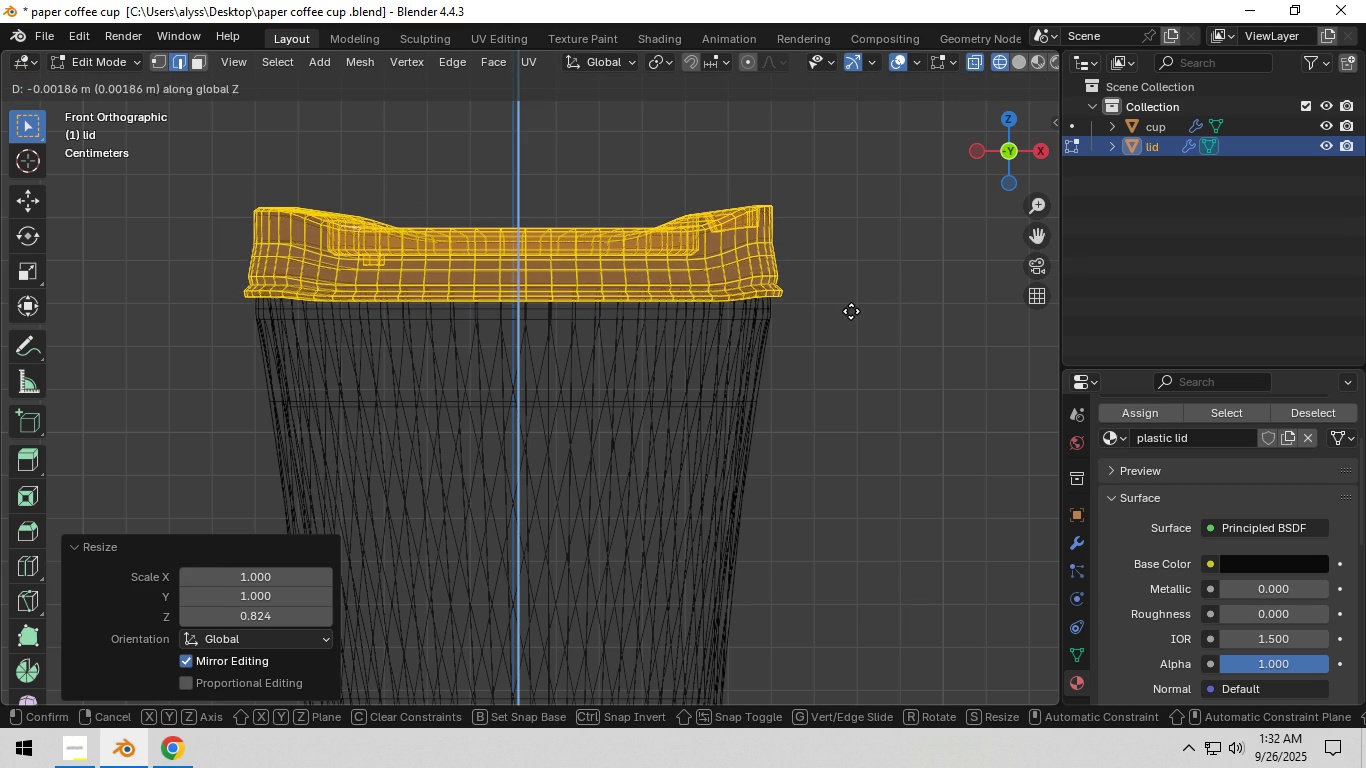 
left_click([851, 311])
 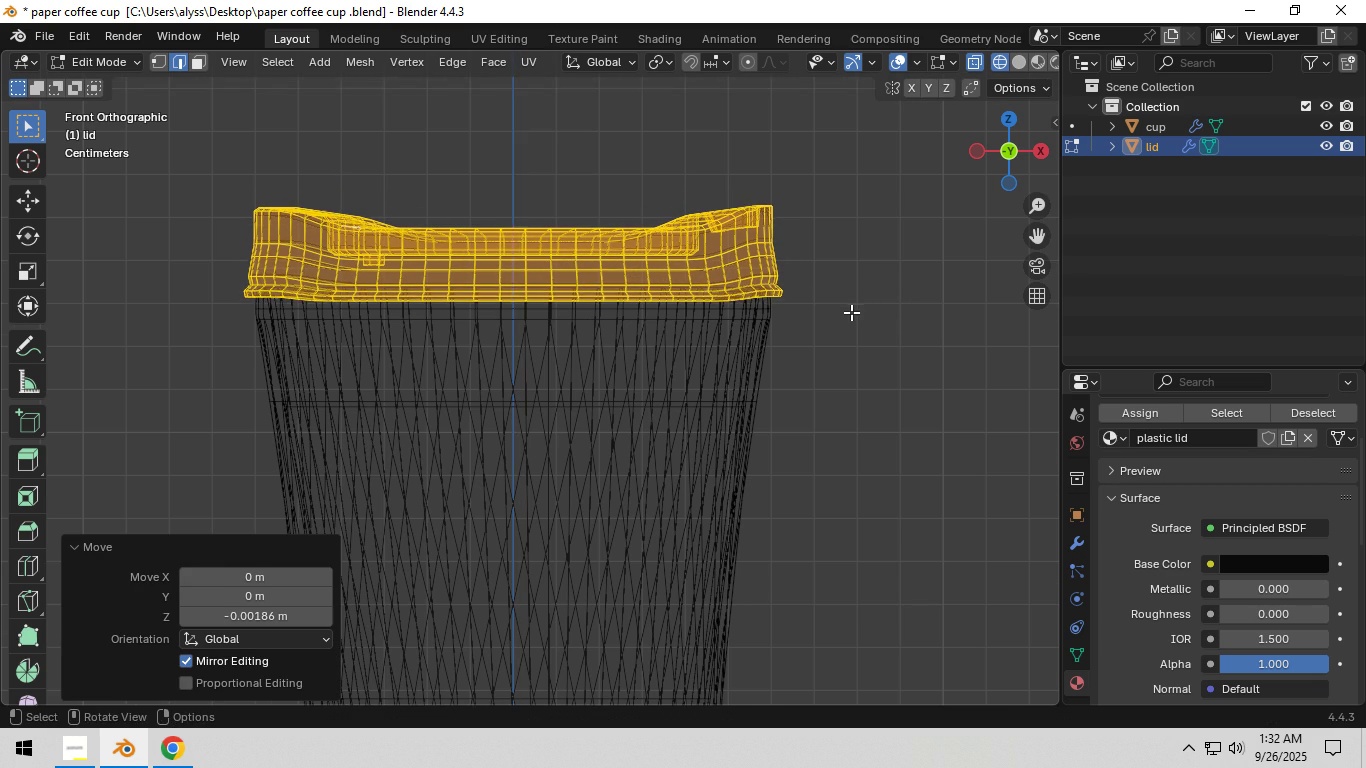 
scroll: coordinate [851, 312], scroll_direction: down, amount: 3.0
 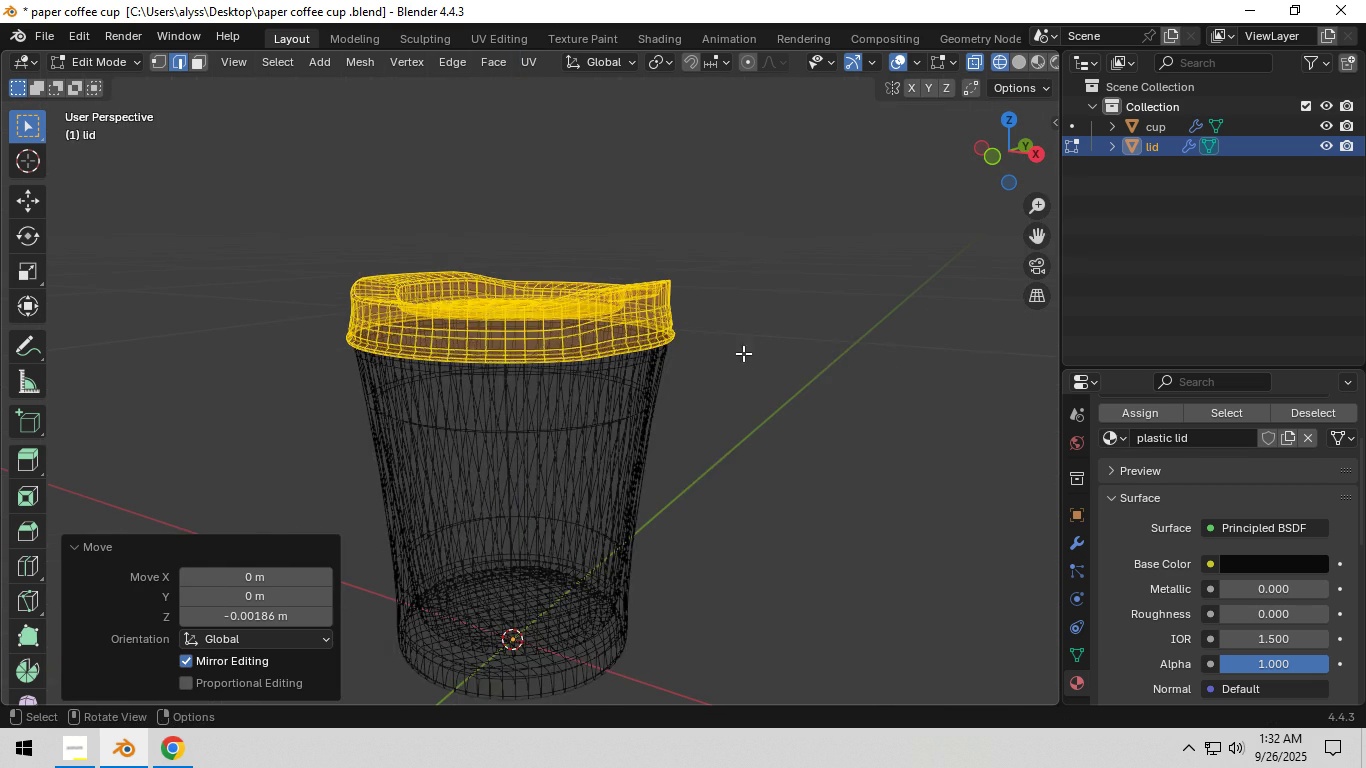 
key(Z)
 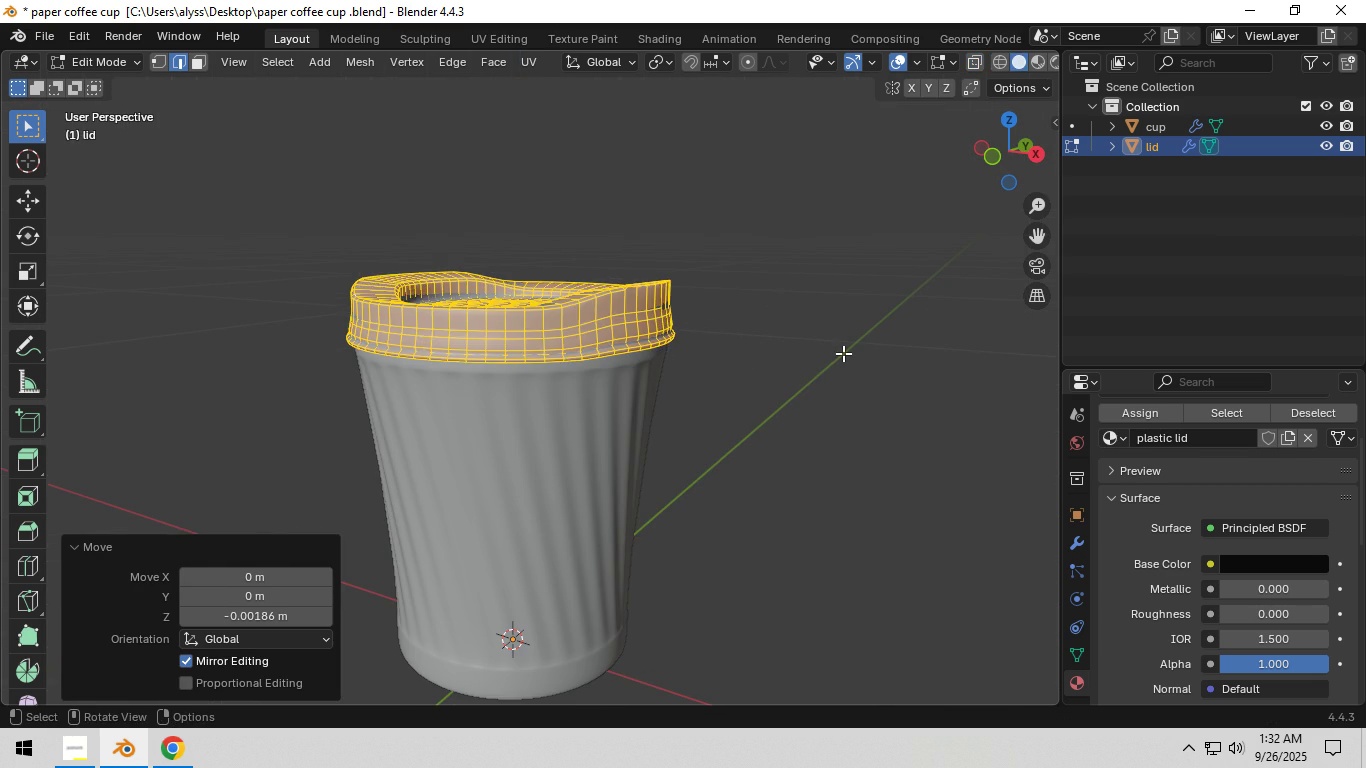 
key(Tab)
 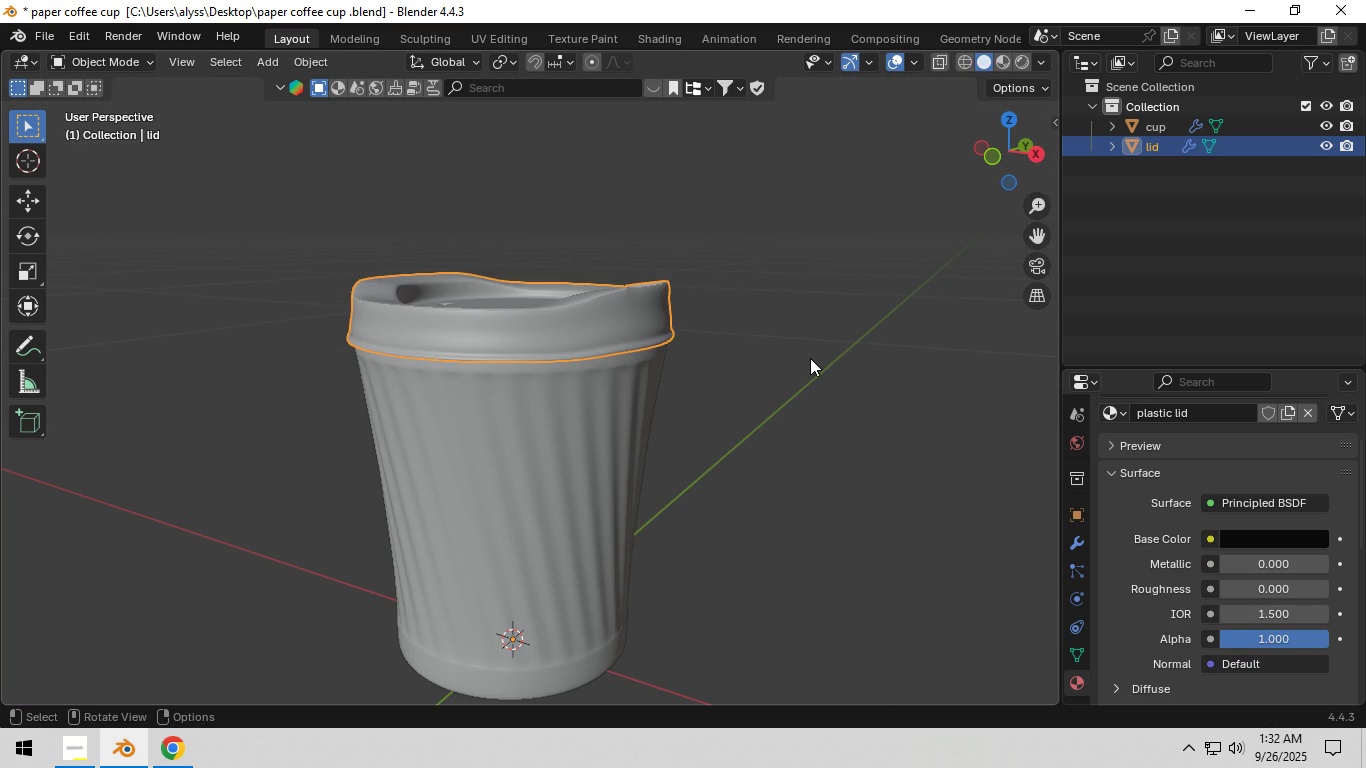 
left_click([809, 358])
 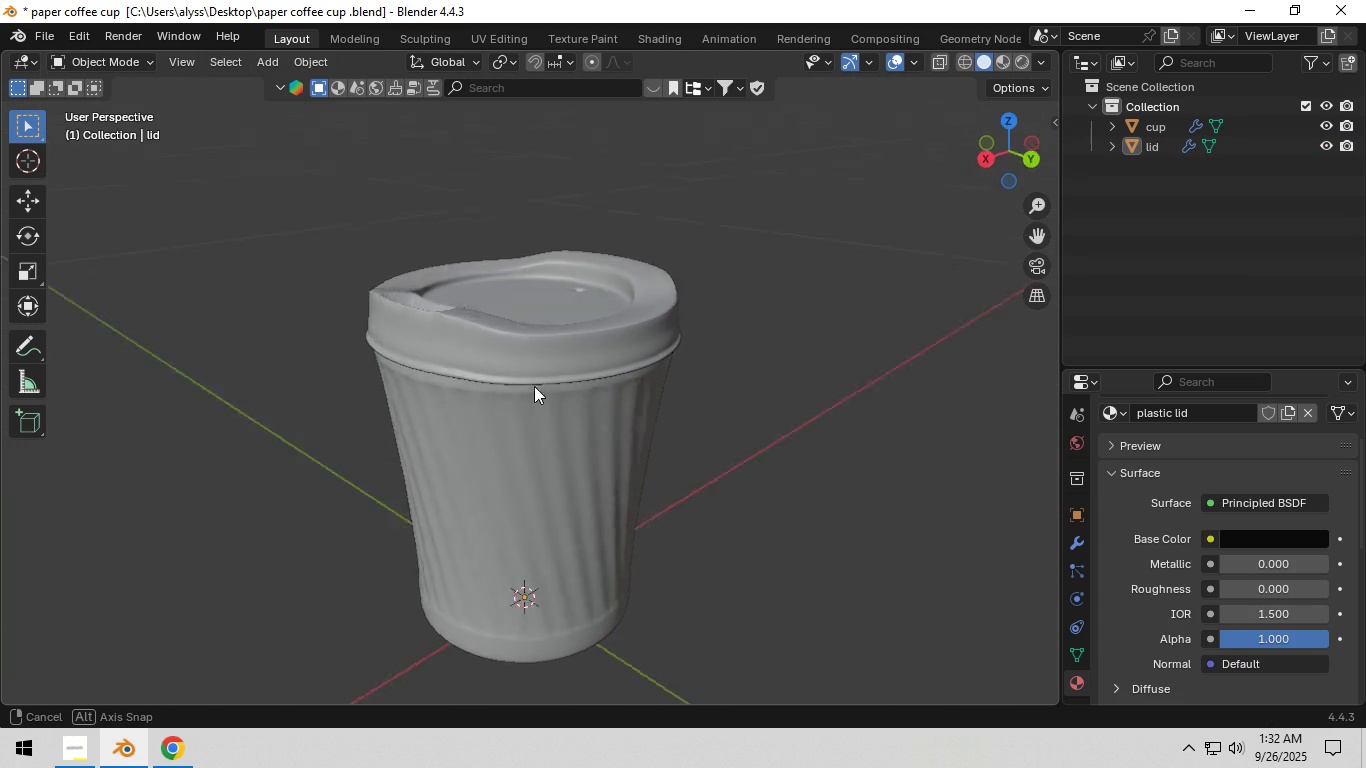 
scroll: coordinate [522, 374], scroll_direction: down, amount: 3.0